 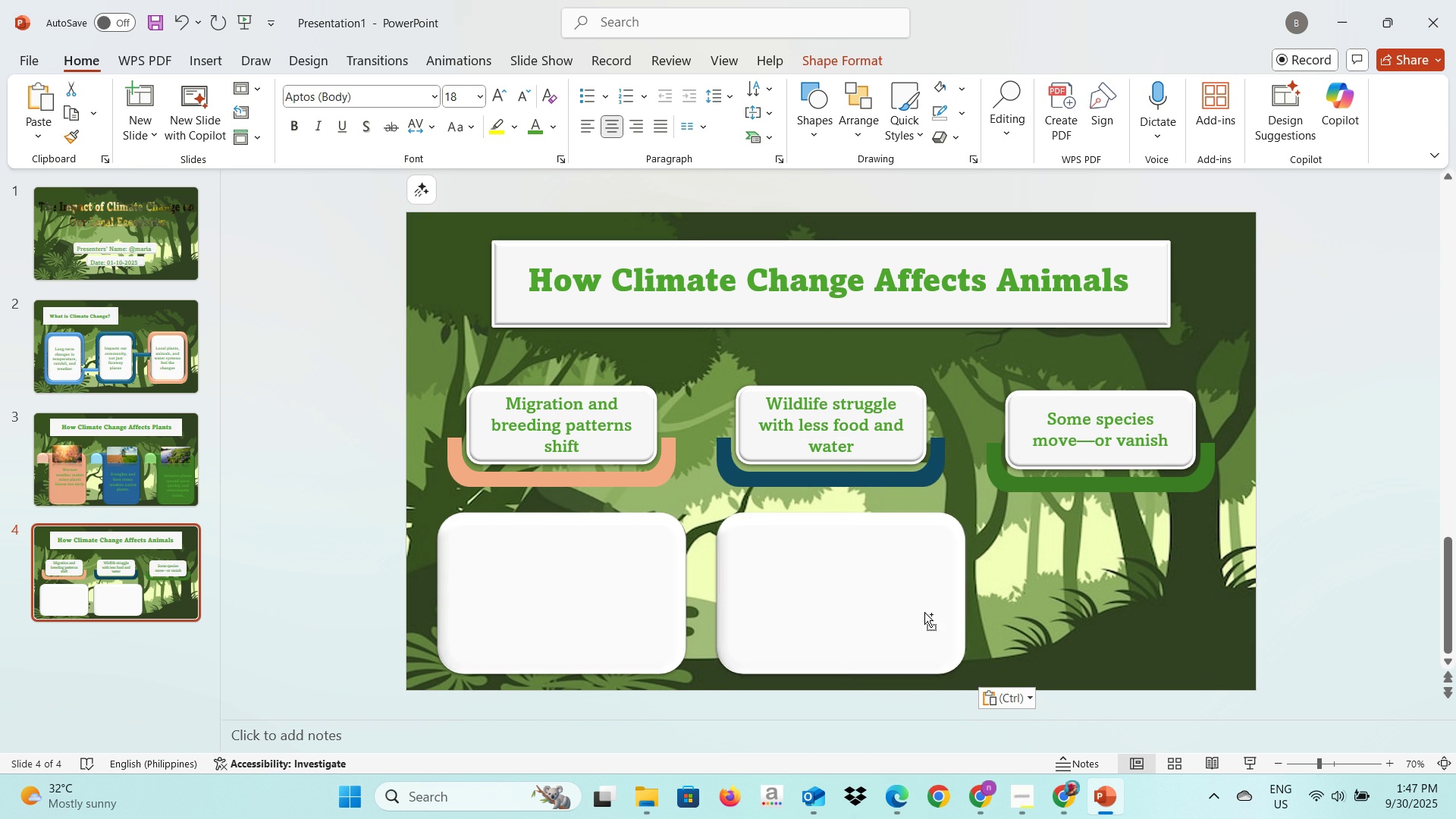 
key(Control+V)
 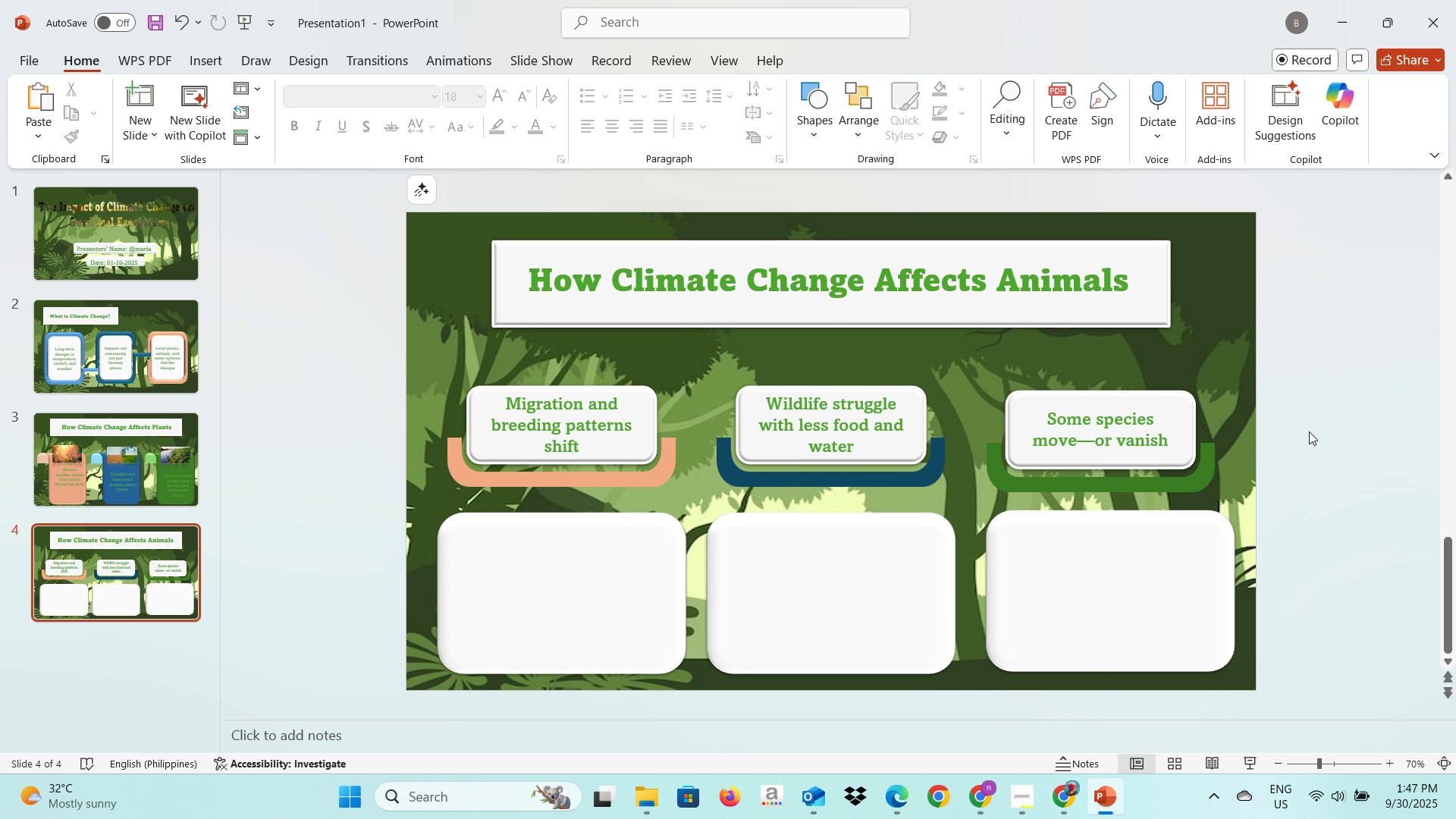 
wait(24.19)
 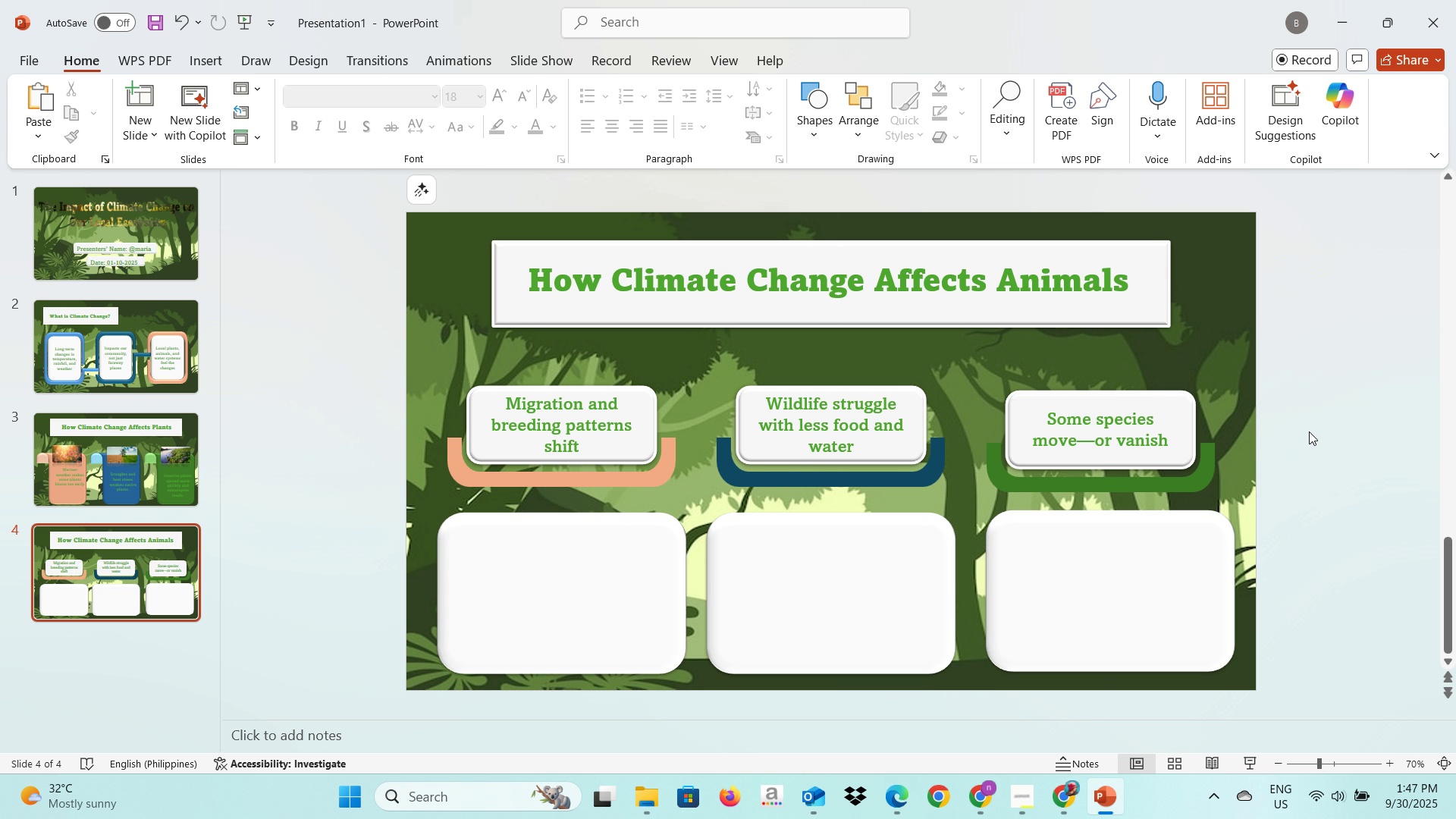 
key(Alt+AltLeft)
 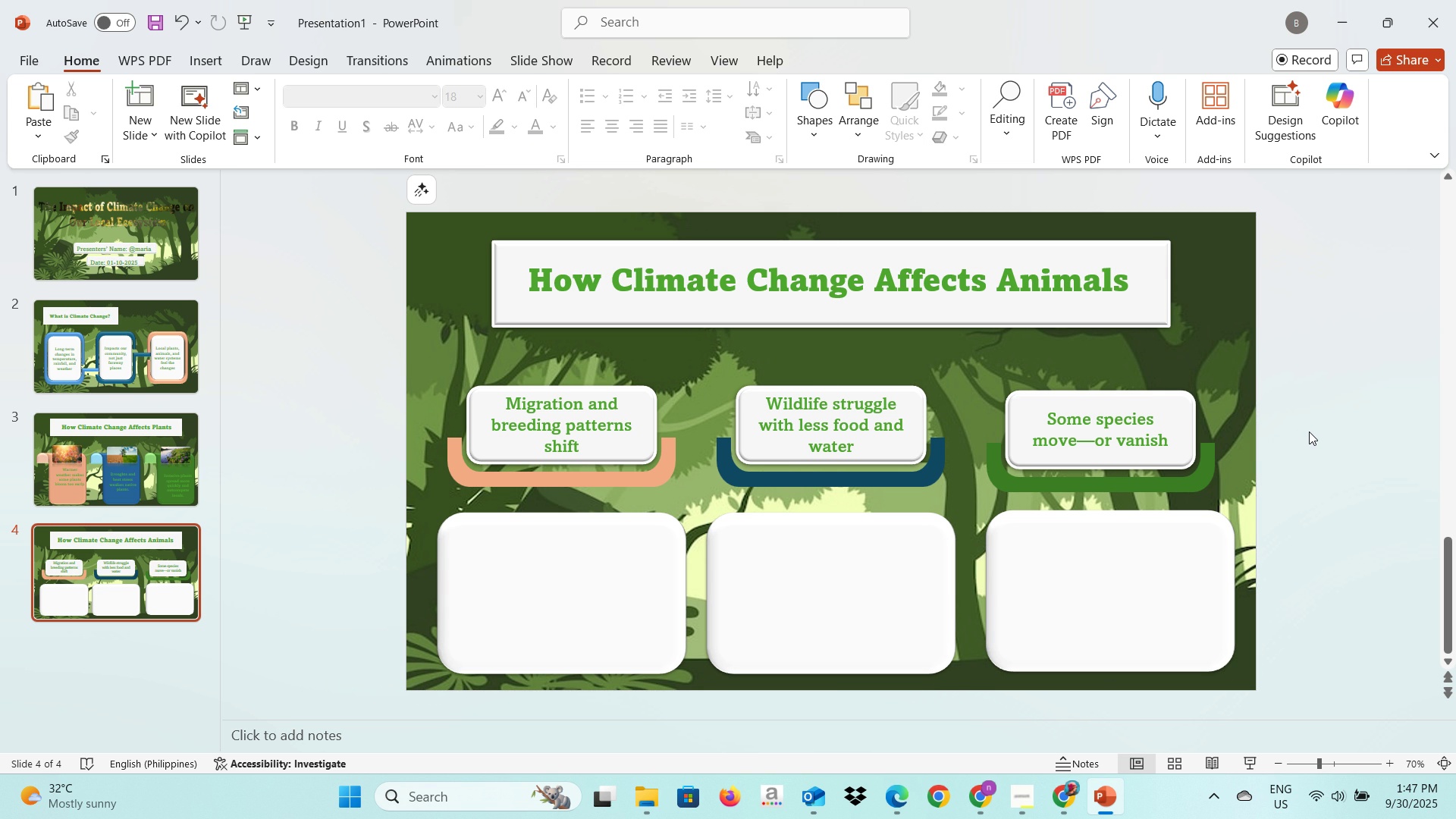 
key(Alt+Tab)